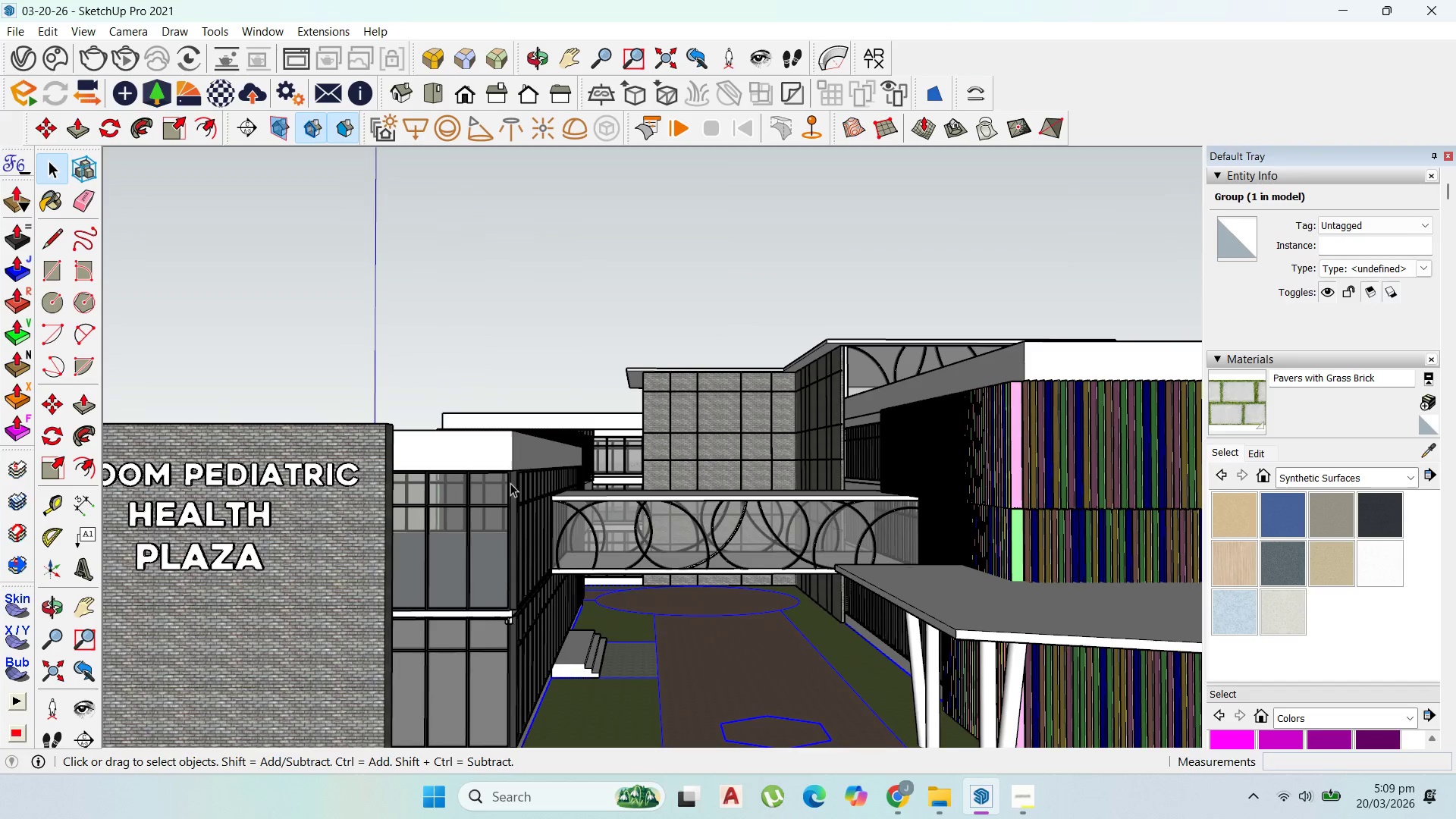 
scroll: coordinate [621, 447], scroll_direction: down, amount: 7.0
 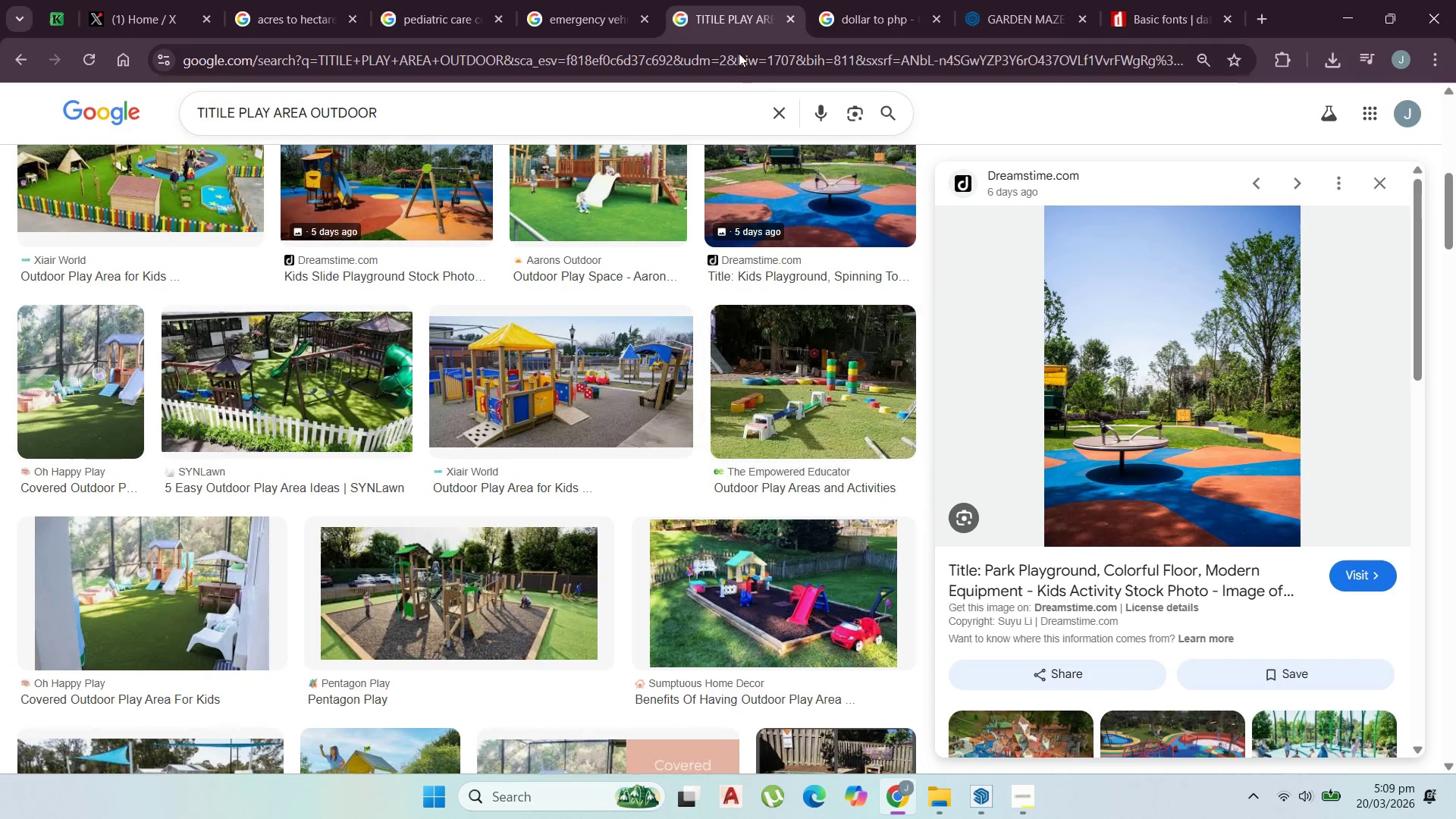 
left_click([585, 8])
 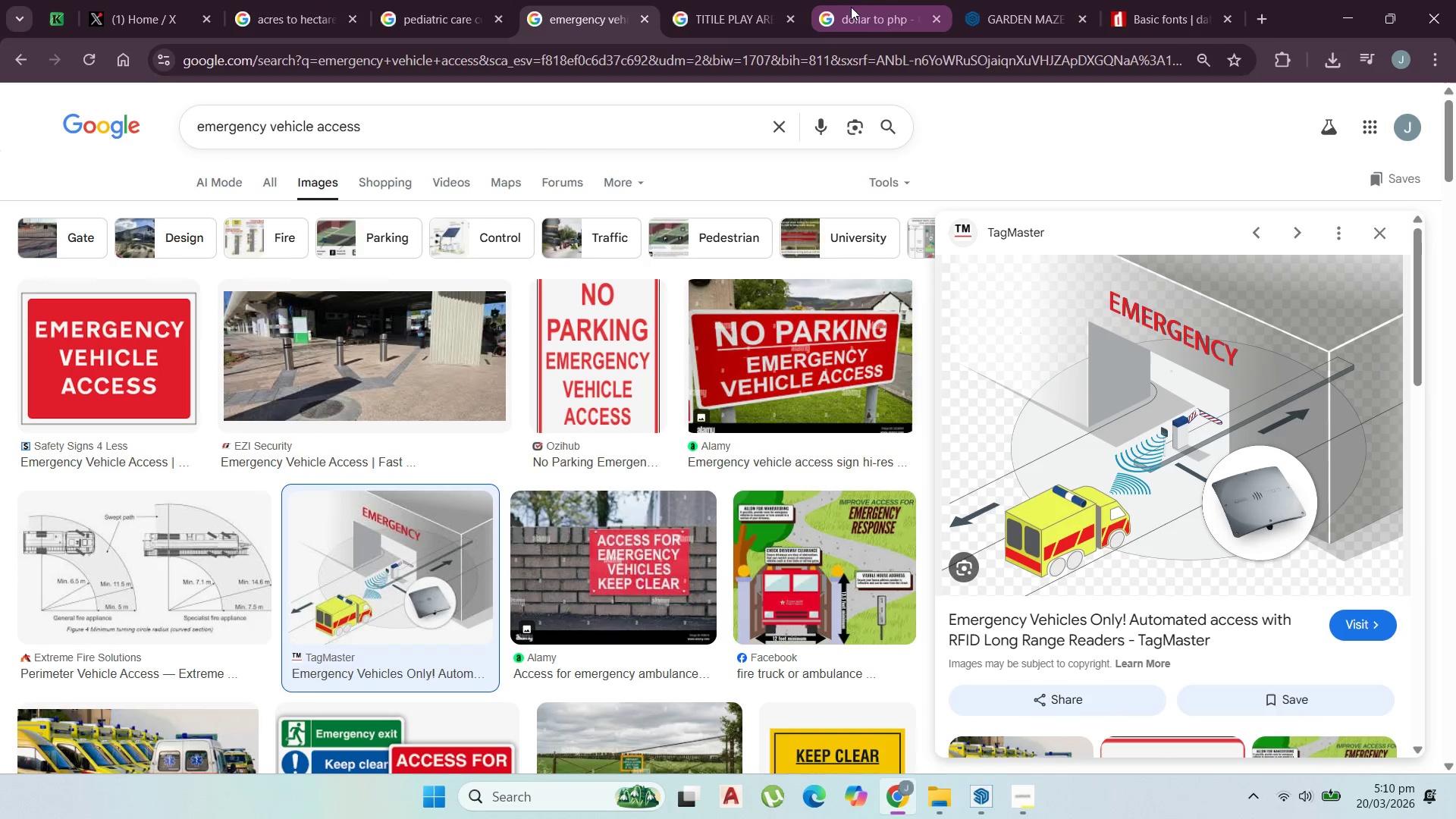 
left_click([938, 20])
 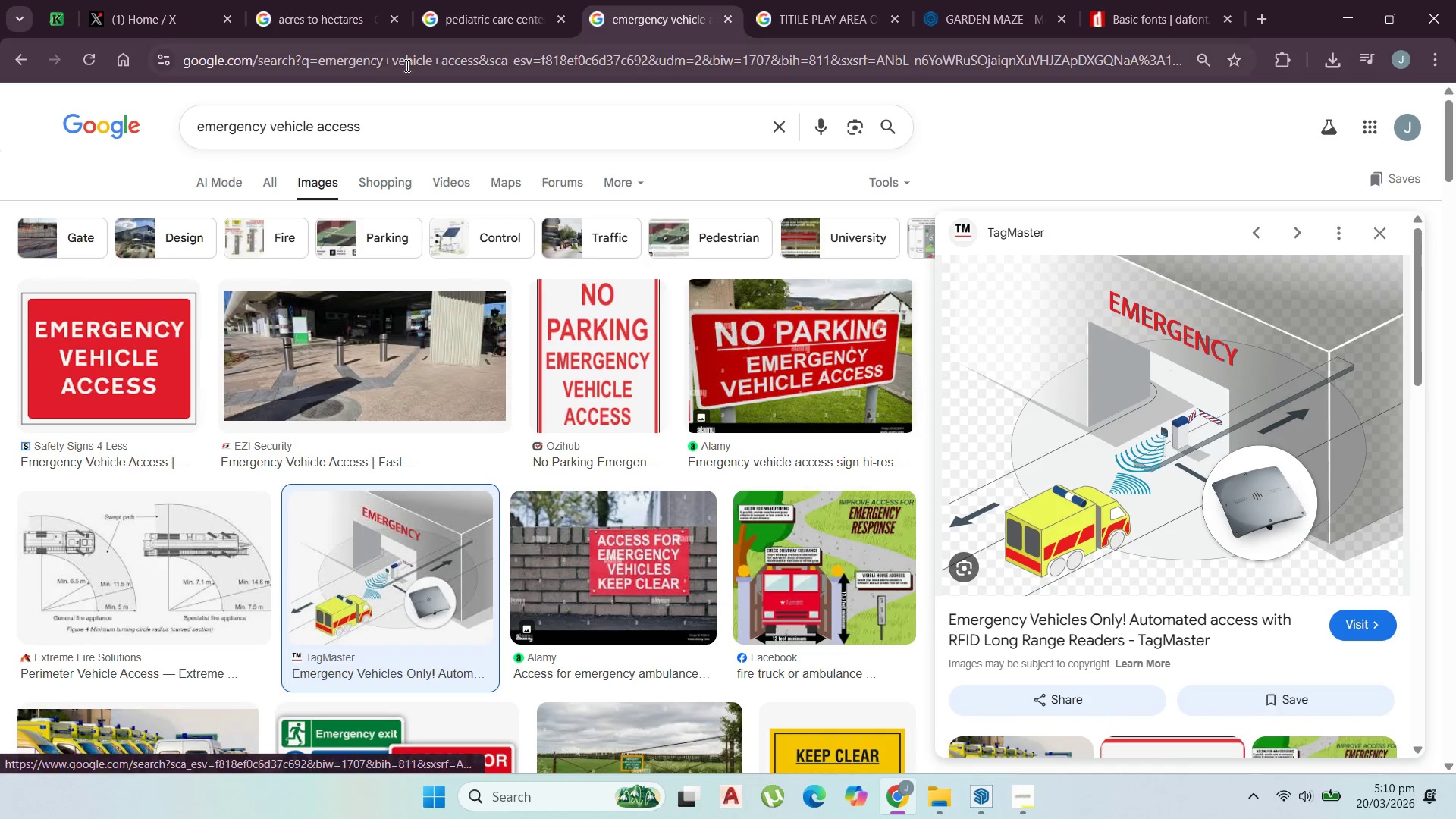 
left_click_drag(start_coordinate=[407, 112], to_coordinate=[0, 115])
 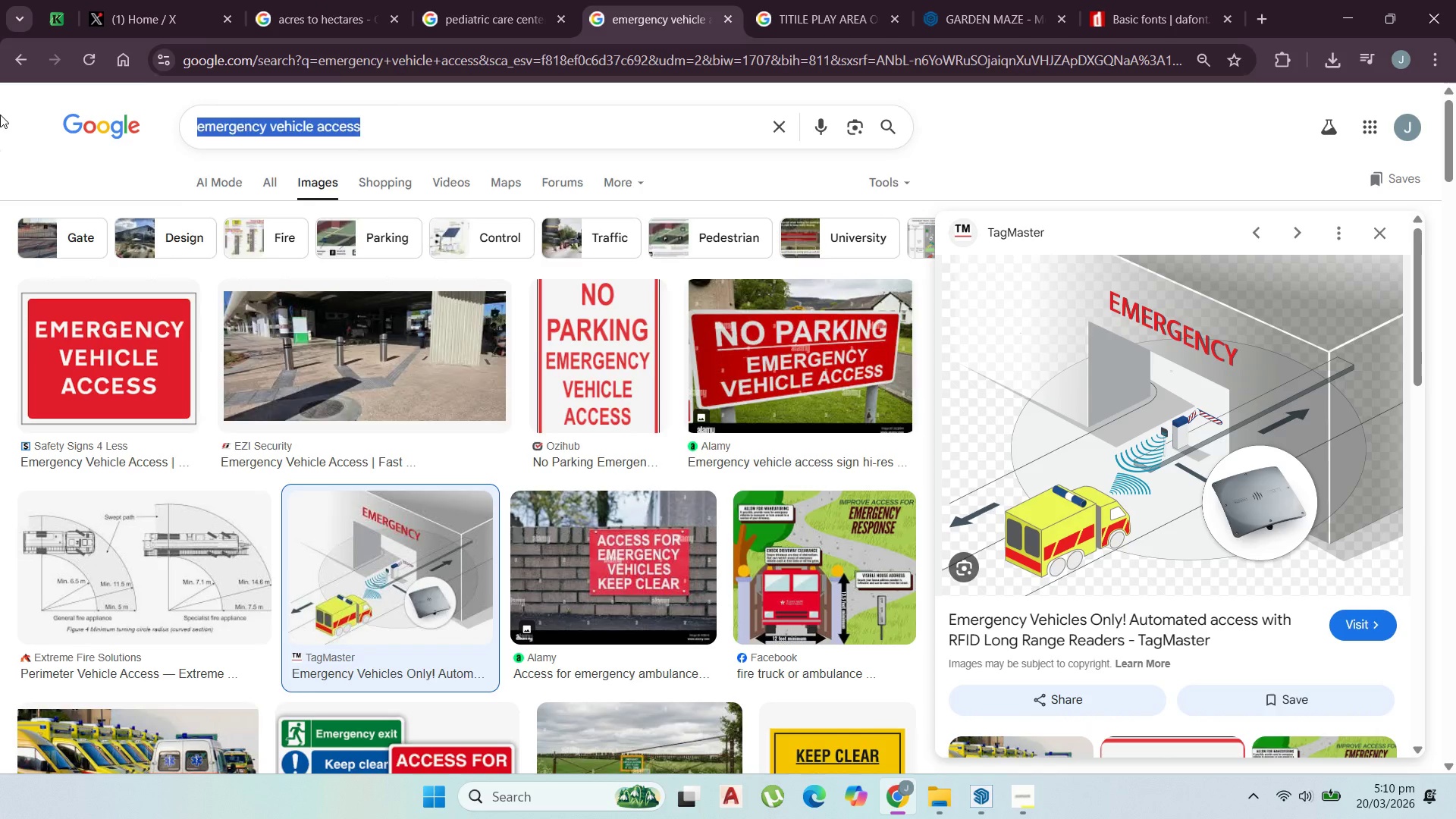 
key(Backspace)
 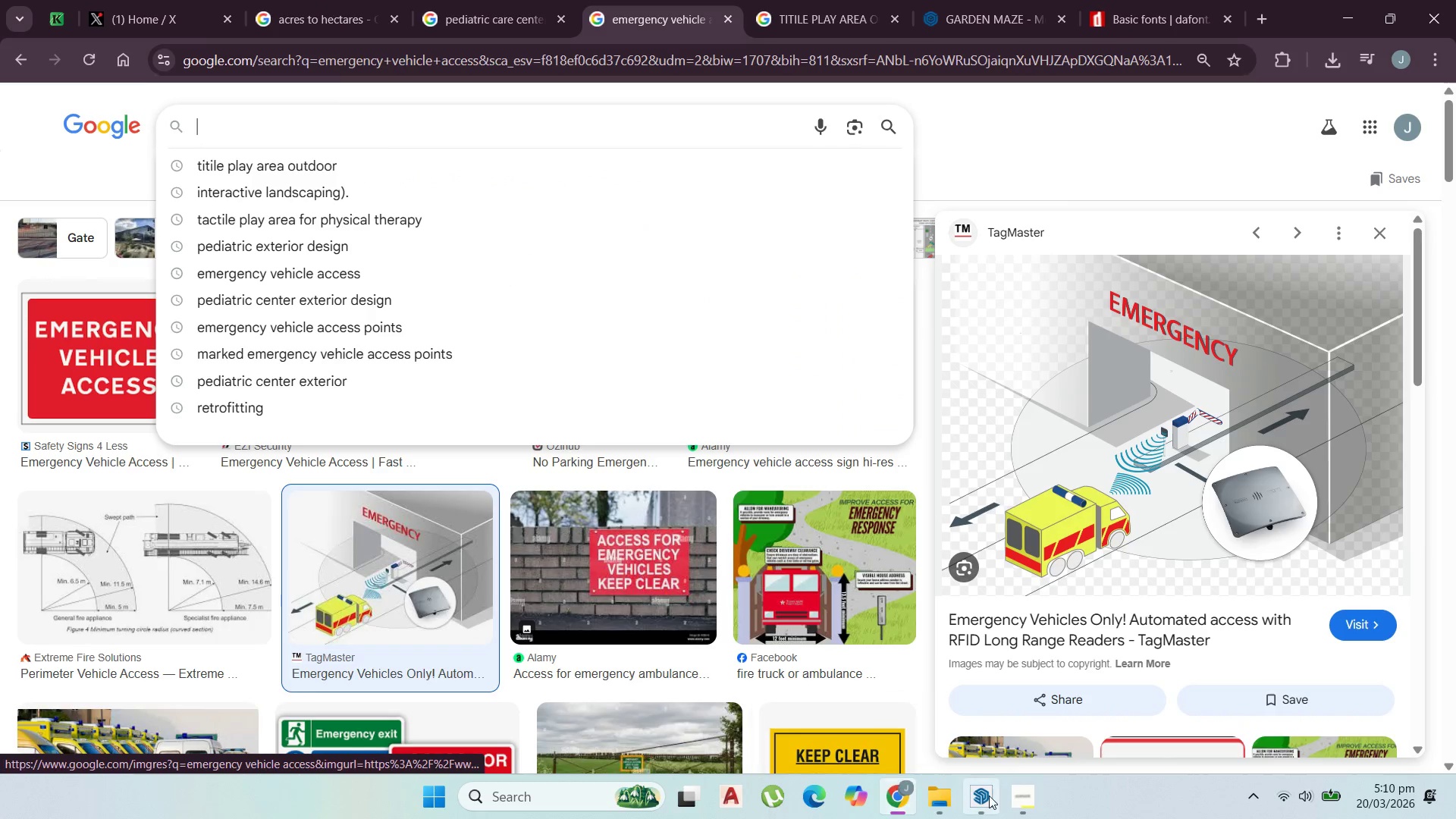 
left_click([1015, 795])